 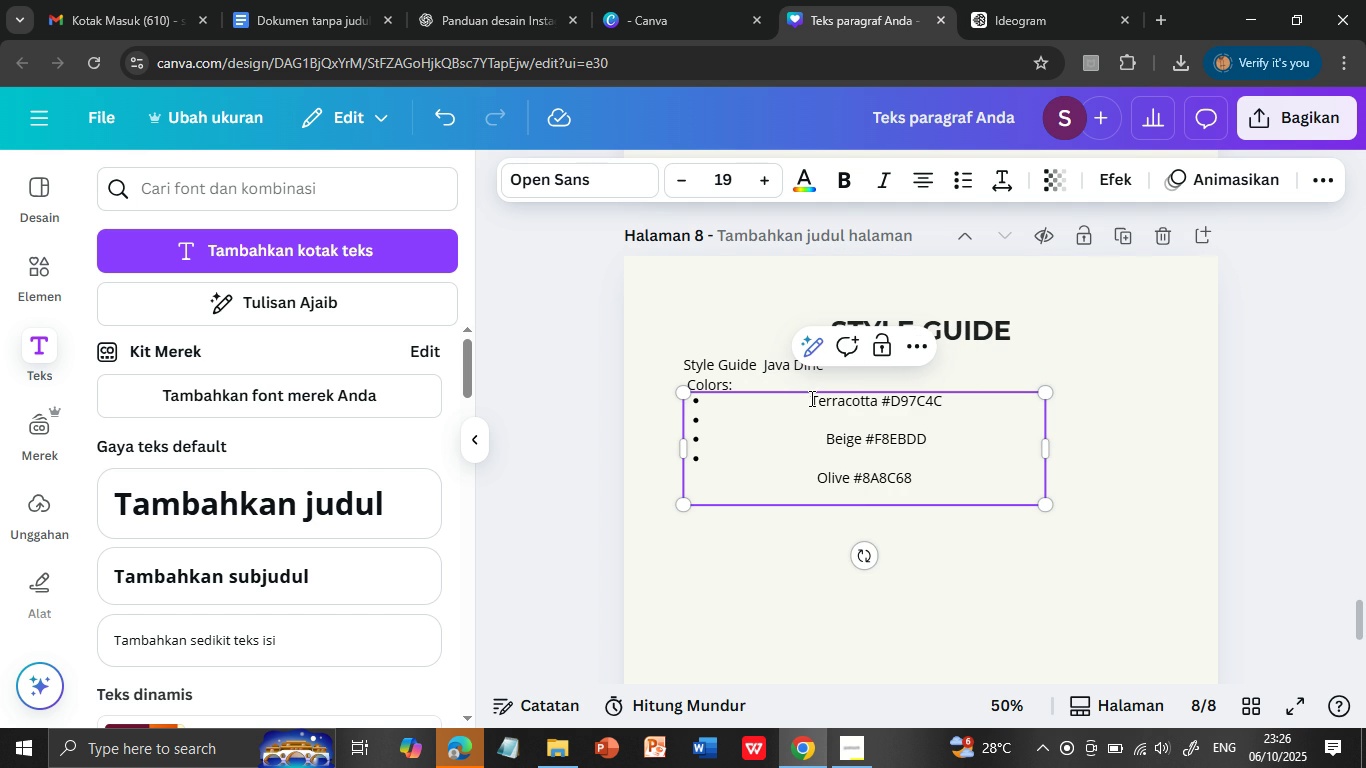 
left_click([808, 473])
 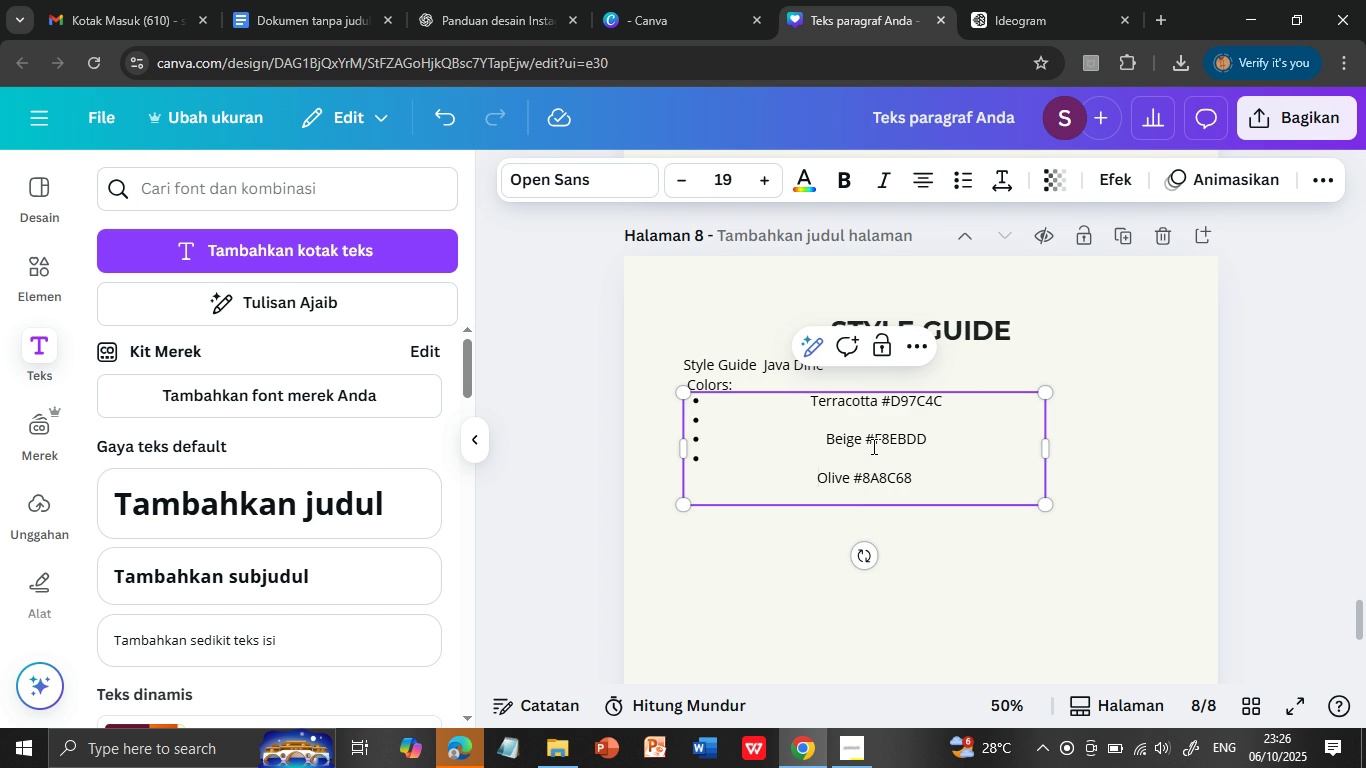 
key(Backspace)
 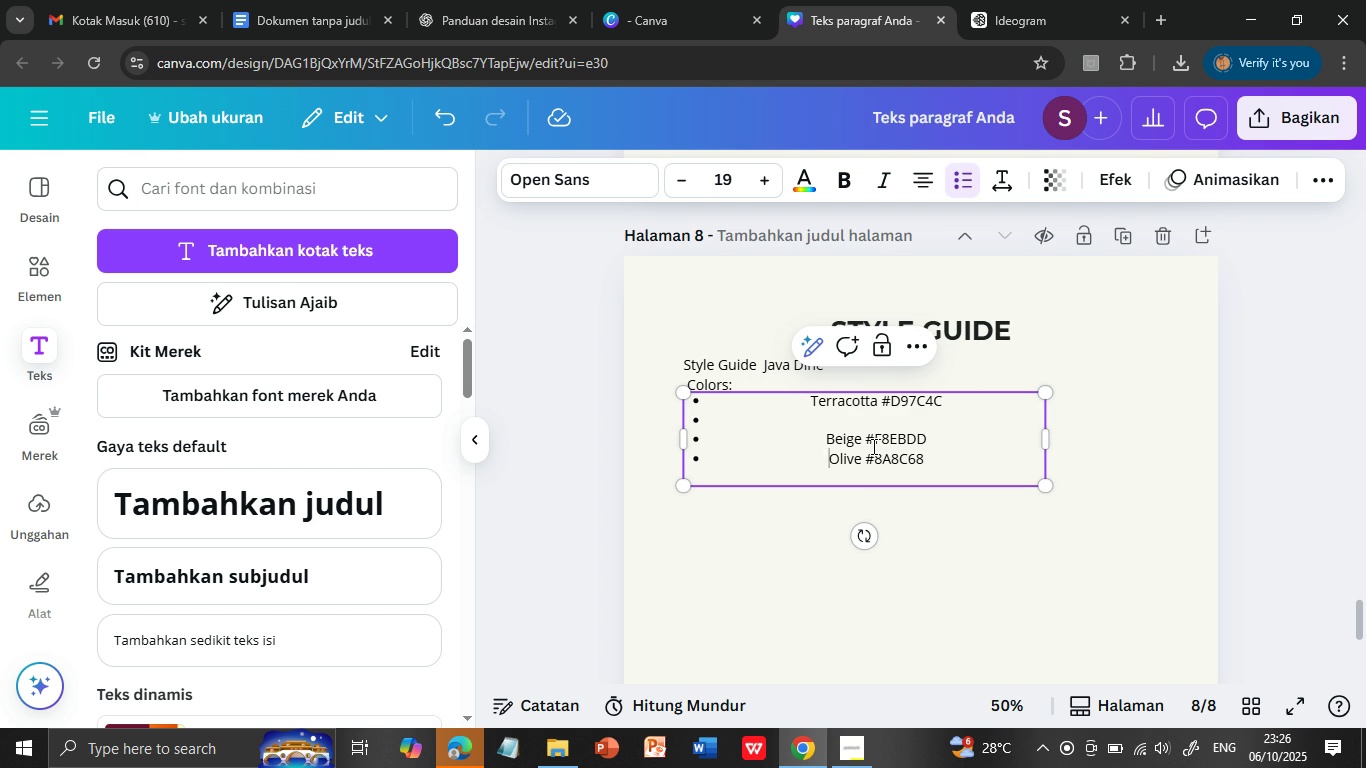 
key(ArrowUp)
 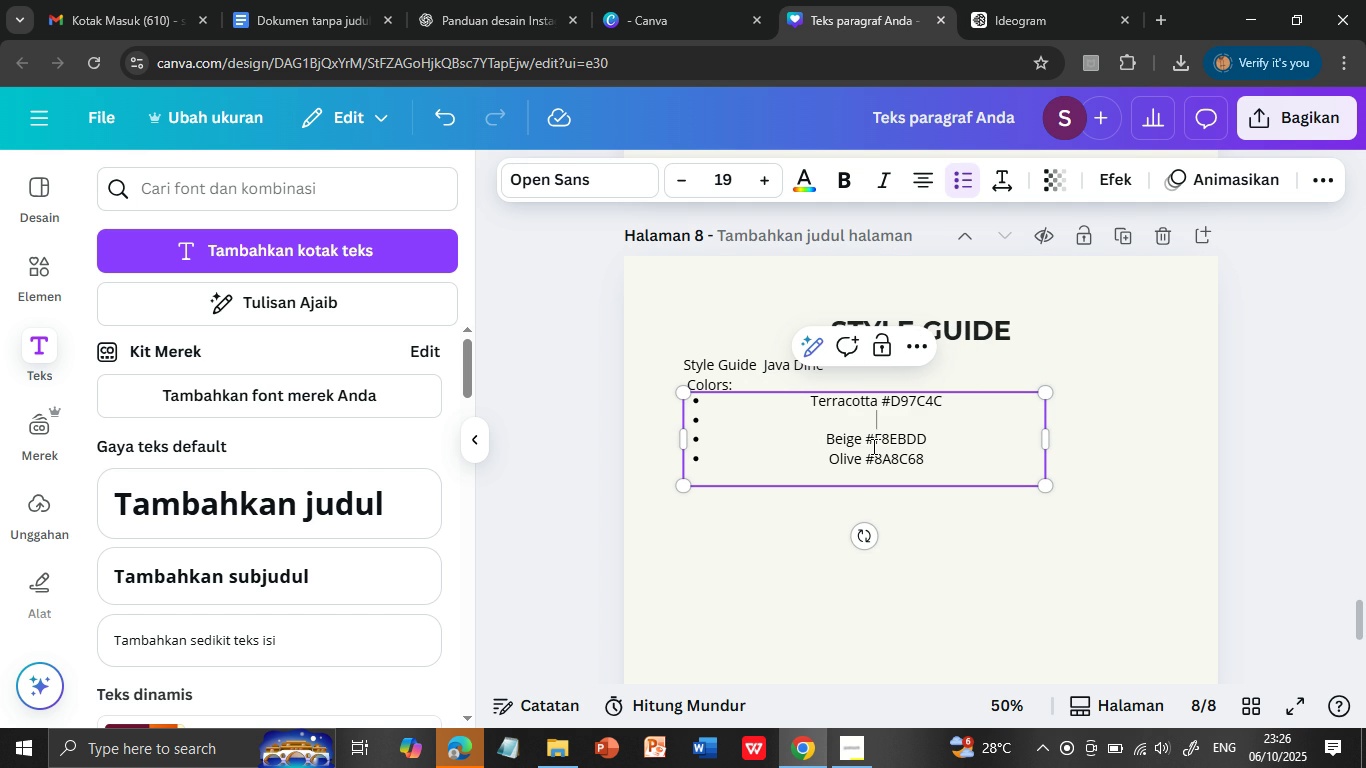 
key(ArrowUp)
 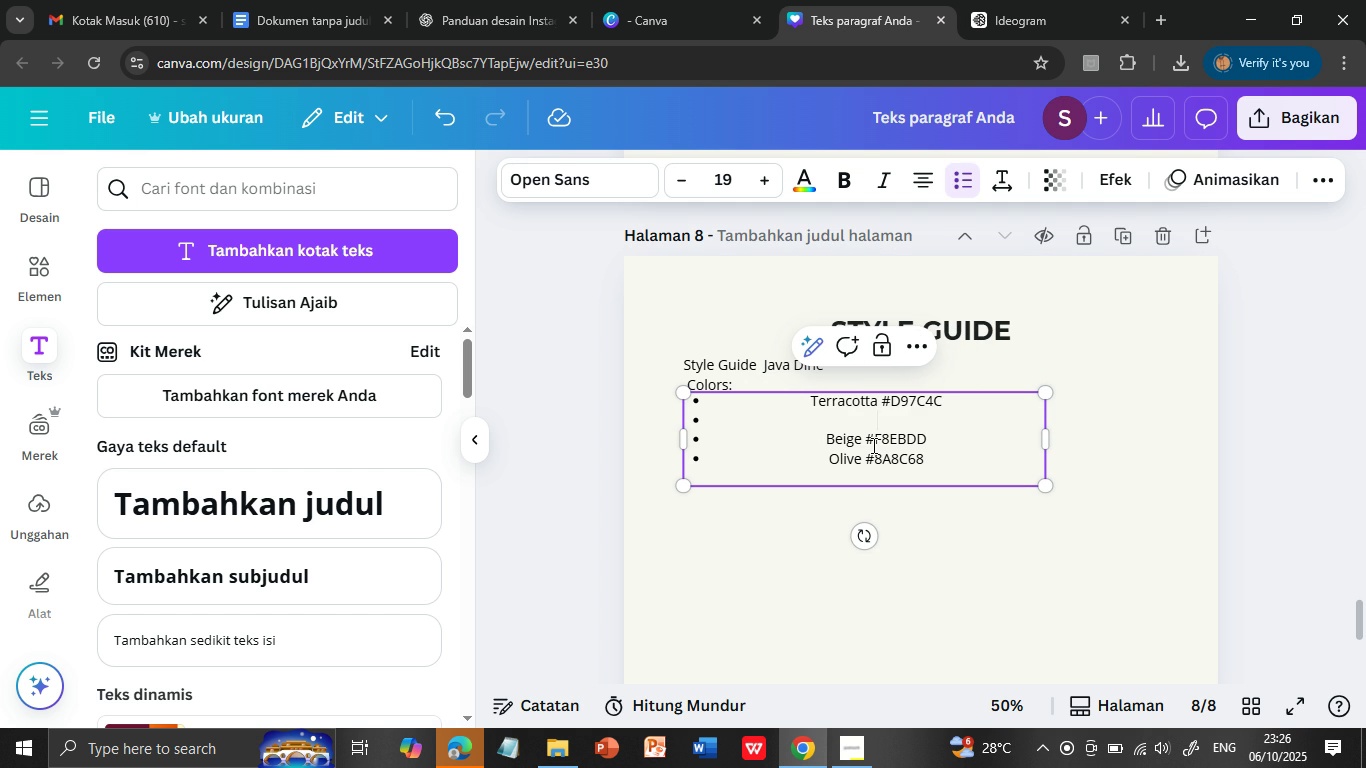 
key(Backspace)